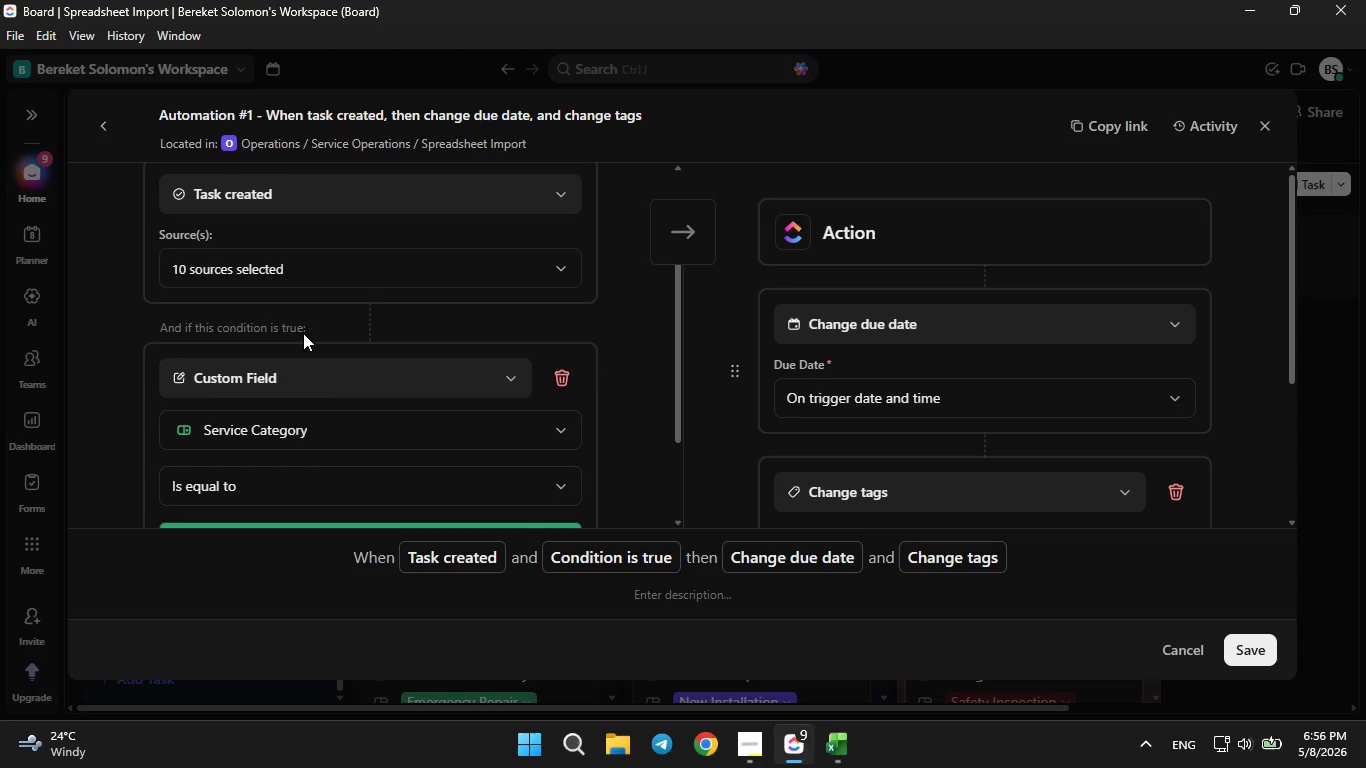 
scroll: coordinate [307, 363], scroll_direction: down, amount: 1.0
 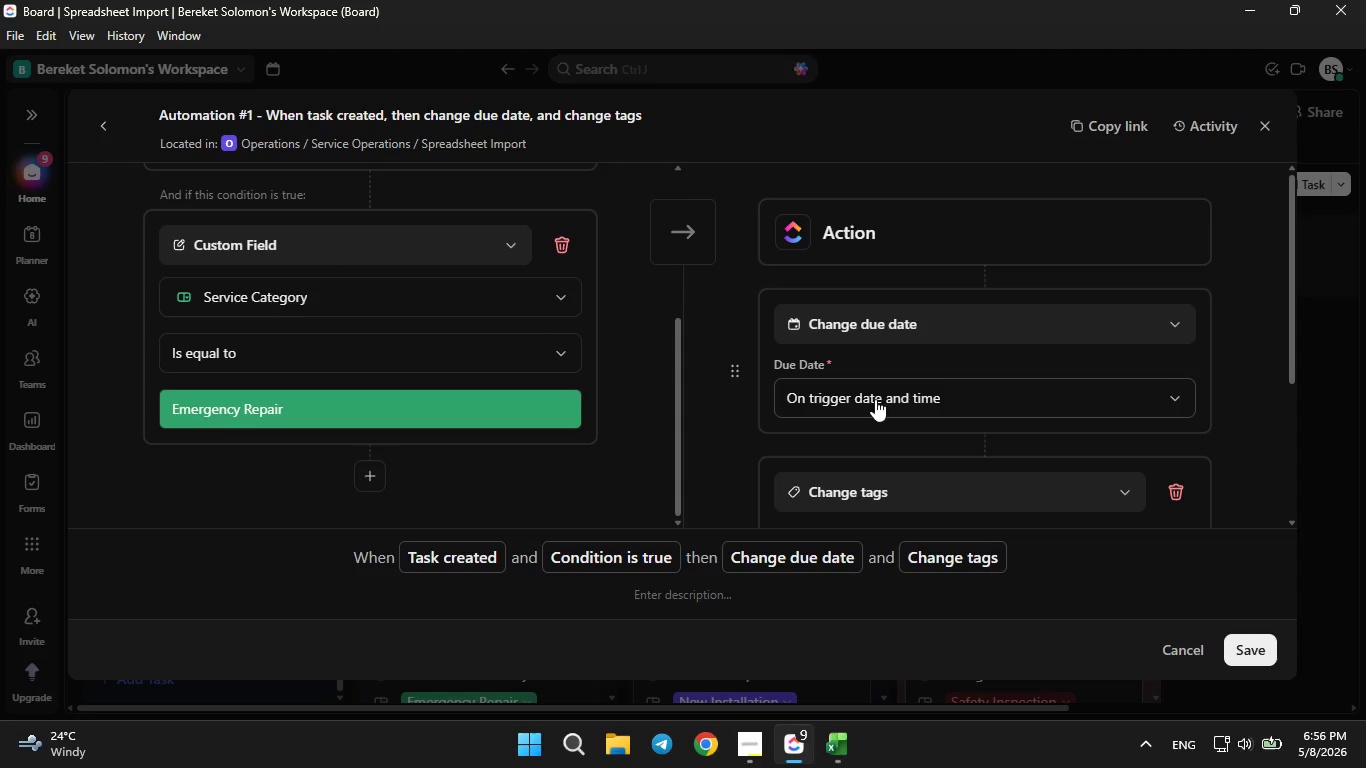 
left_click([1267, 129])
 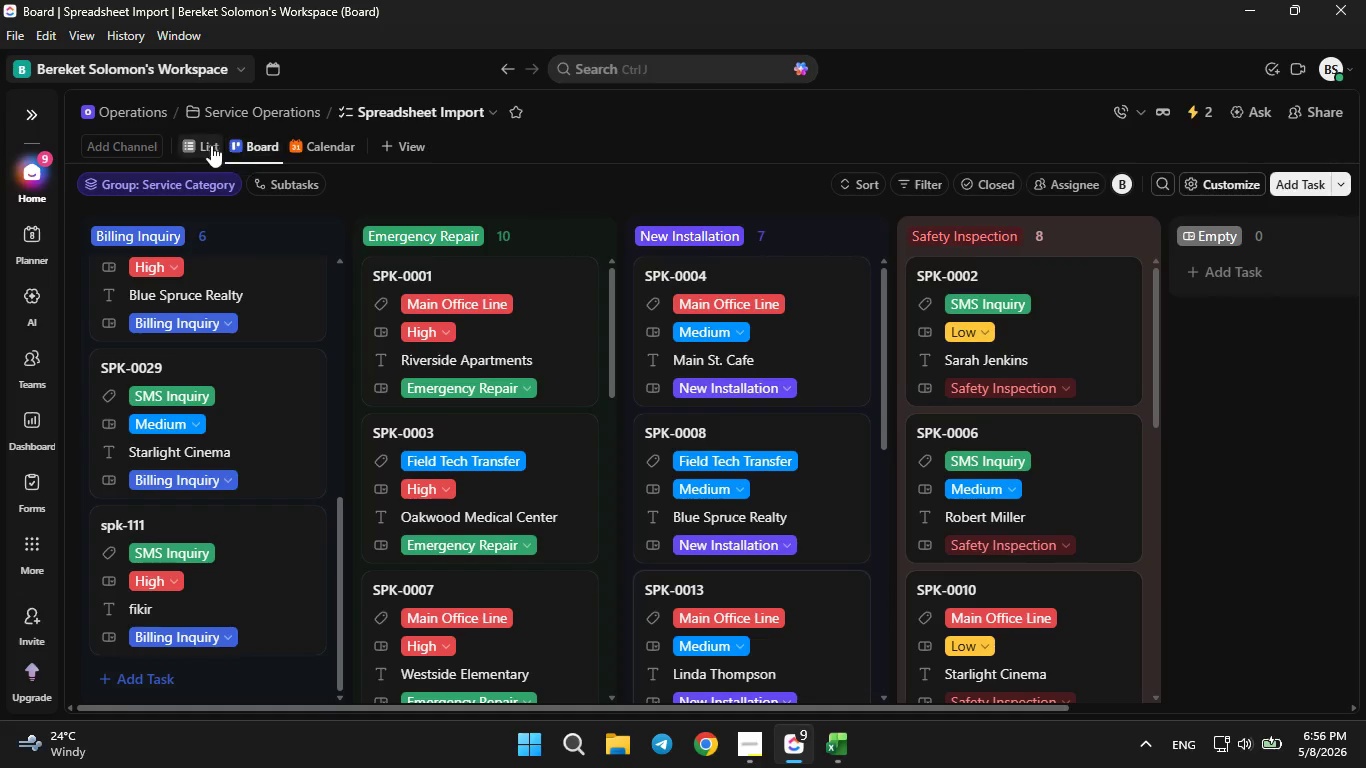 
left_click([191, 140])
 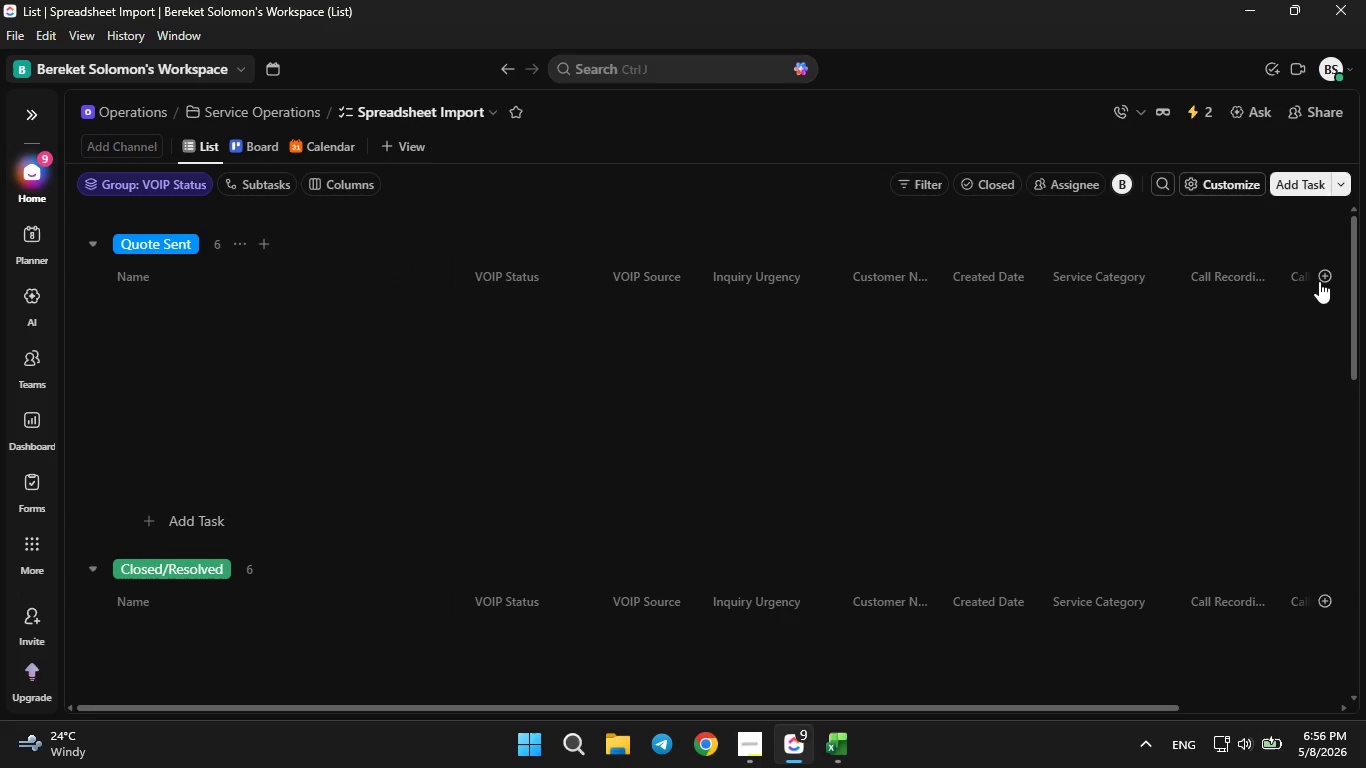 
left_click([1319, 281])
 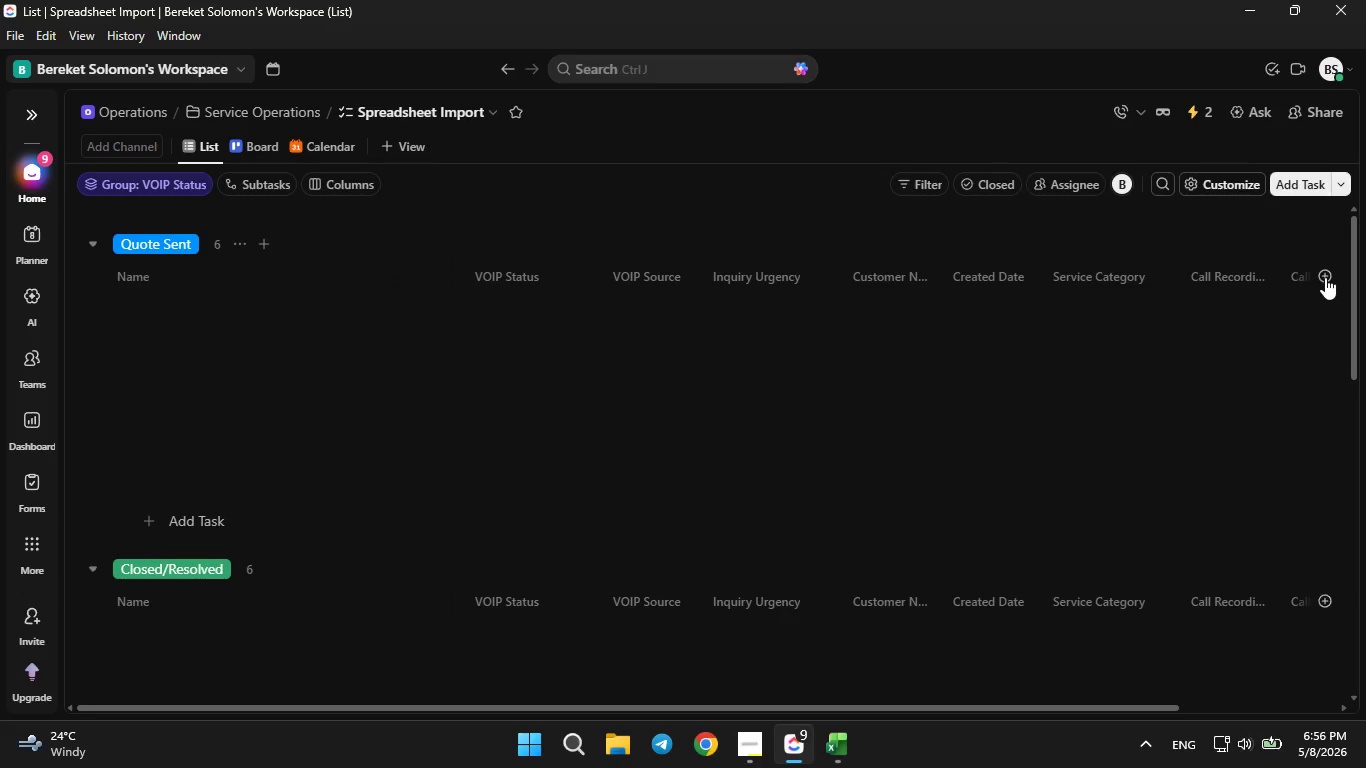 
mouse_move([1300, 271])
 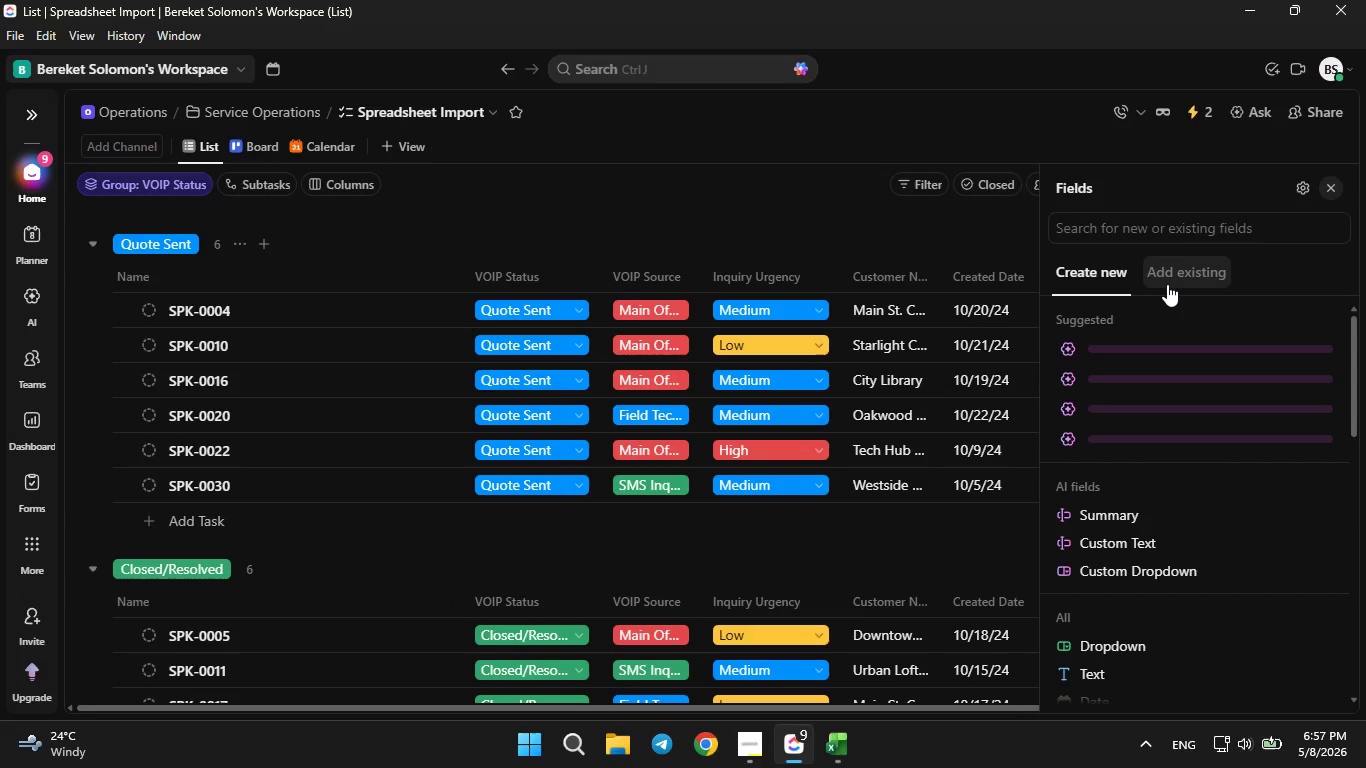 
left_click([1167, 284])
 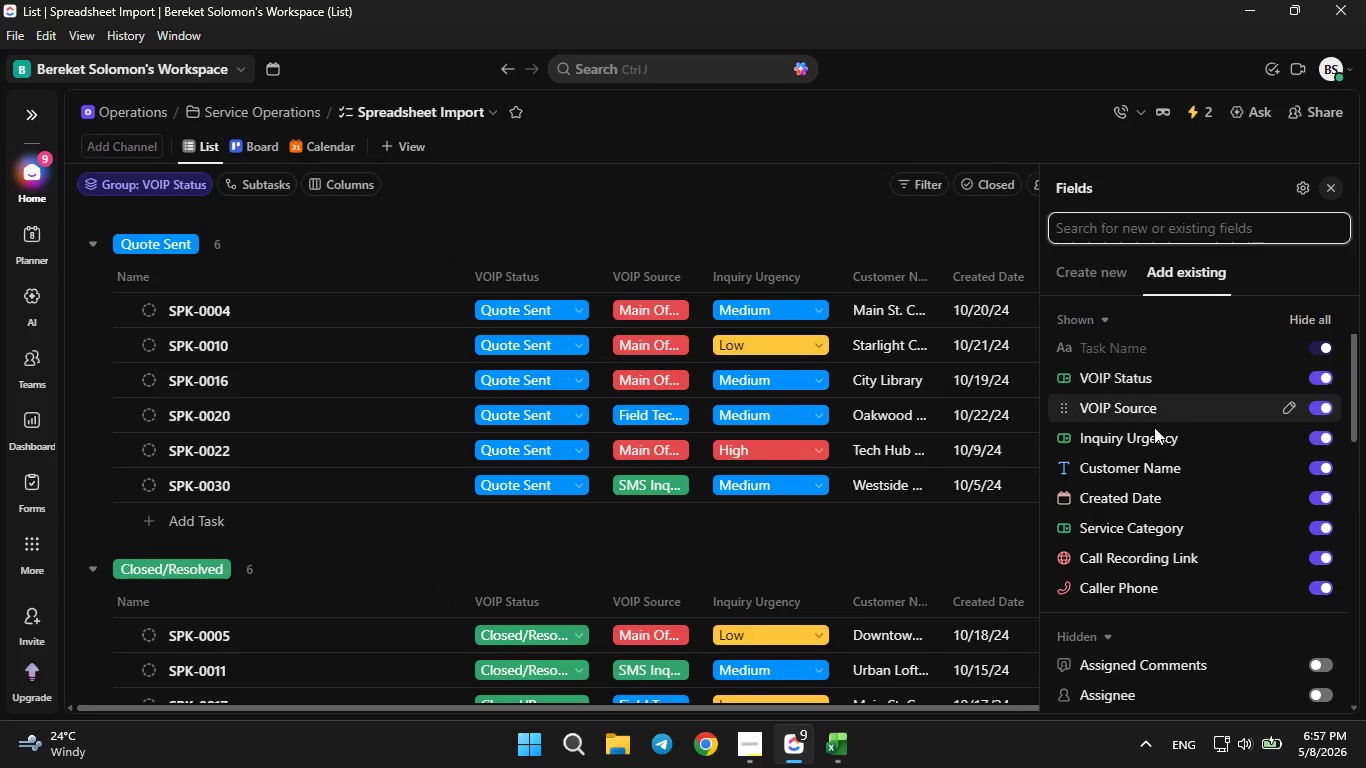 
scroll: coordinate [1153, 436], scroll_direction: down, amount: 3.0
 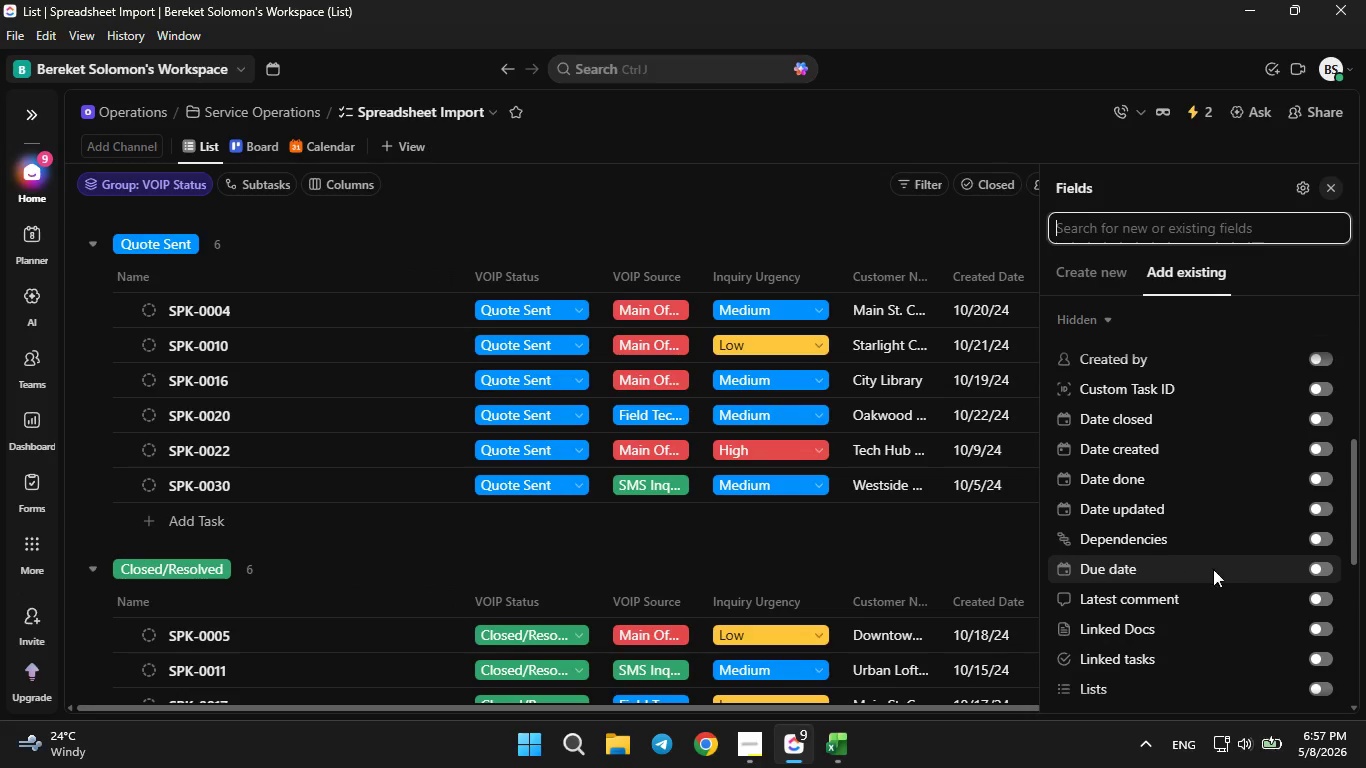 
left_click([1328, 570])
 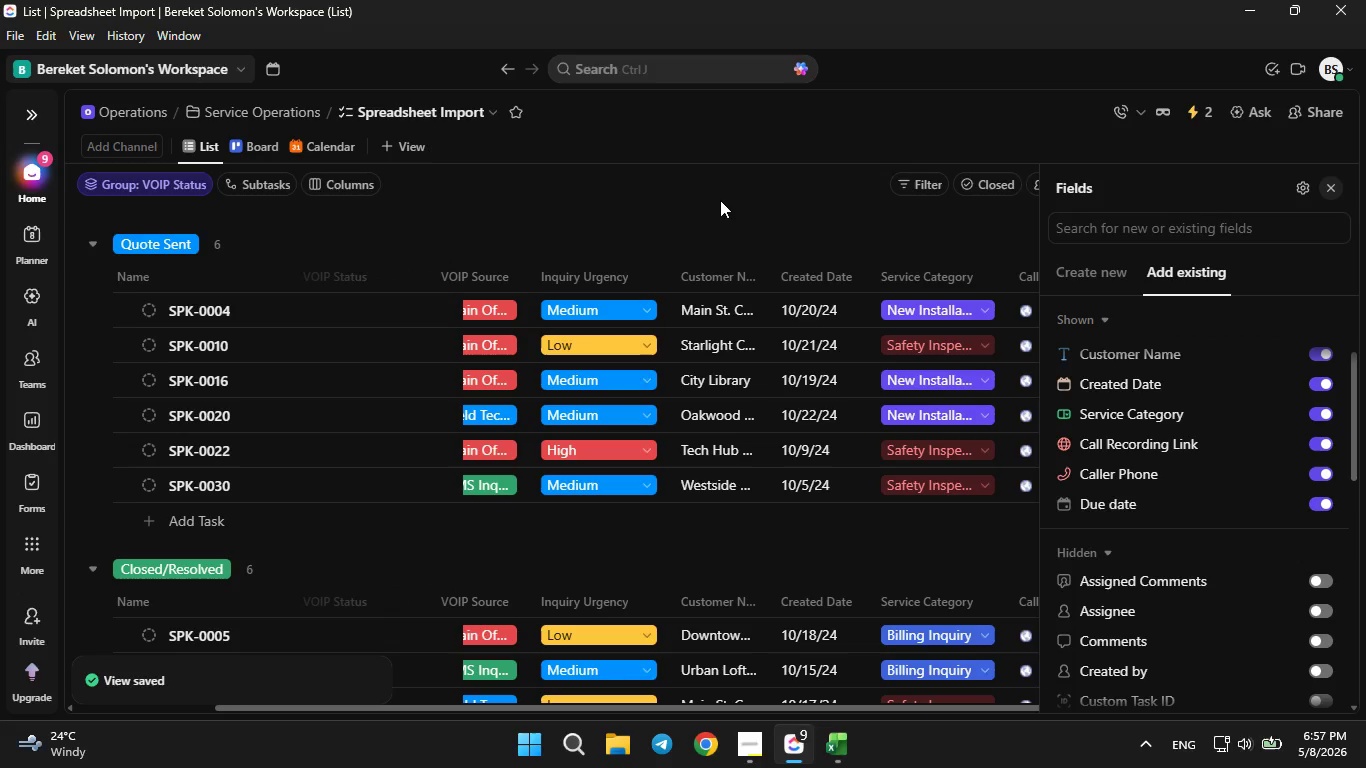 
left_click([713, 187])
 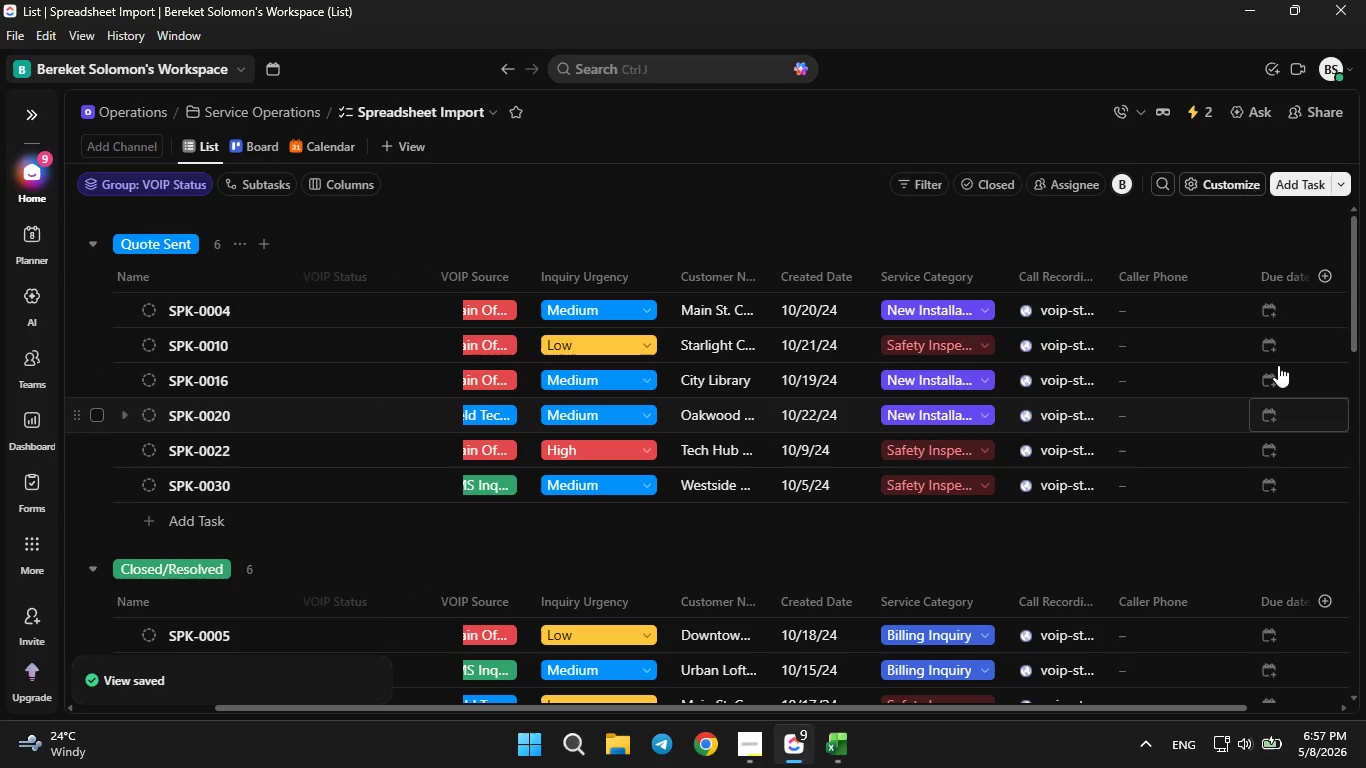 
left_click_drag(start_coordinate=[1273, 280], to_coordinate=[269, 278])
 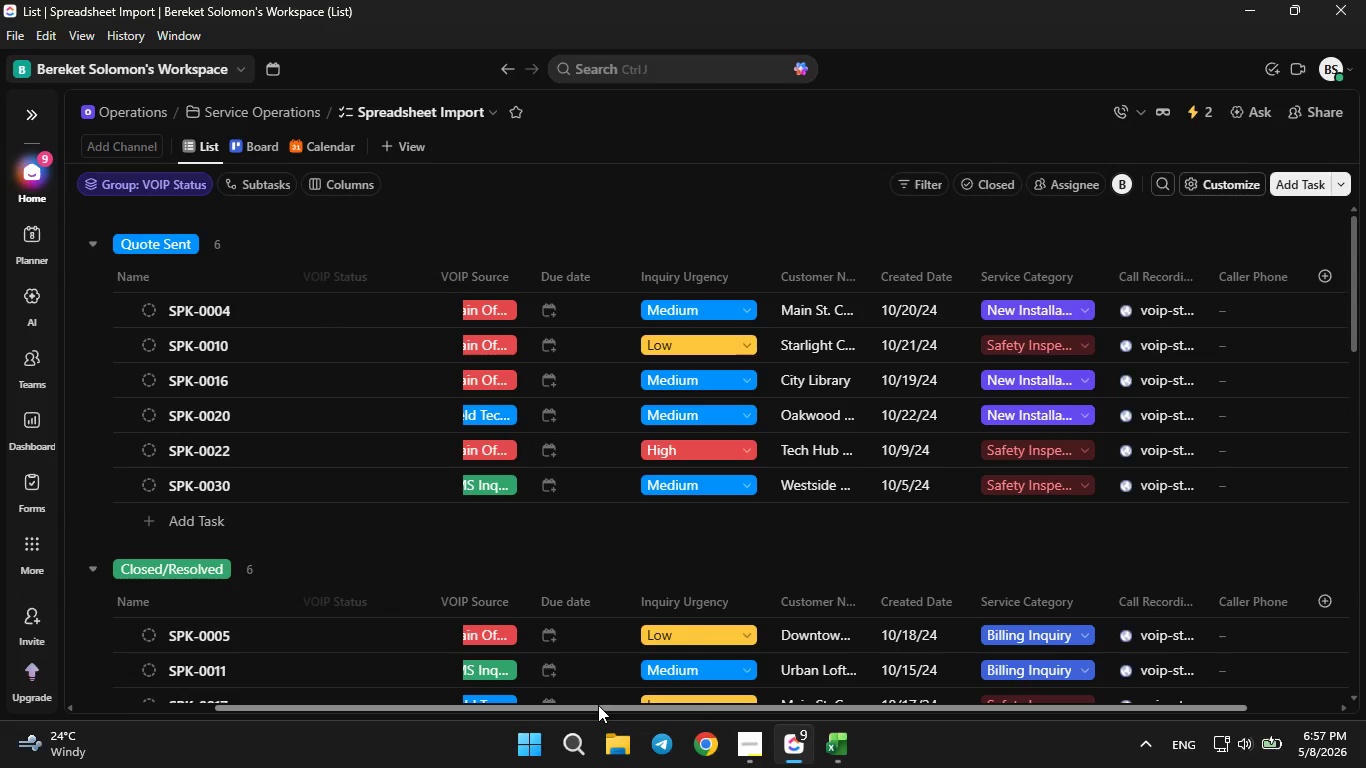 
left_click_drag(start_coordinate=[598, 705], to_coordinate=[308, 699])
 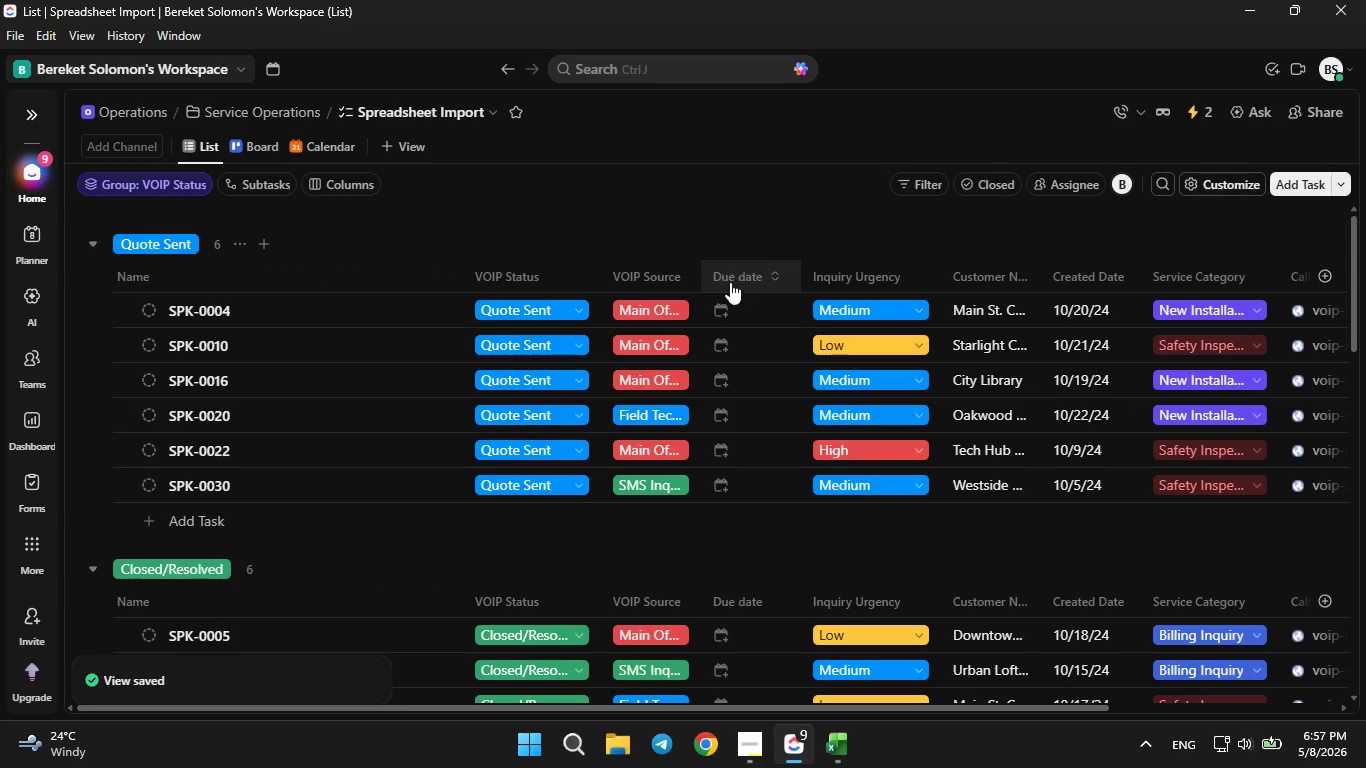 
left_click_drag(start_coordinate=[735, 282], to_coordinate=[437, 285])
 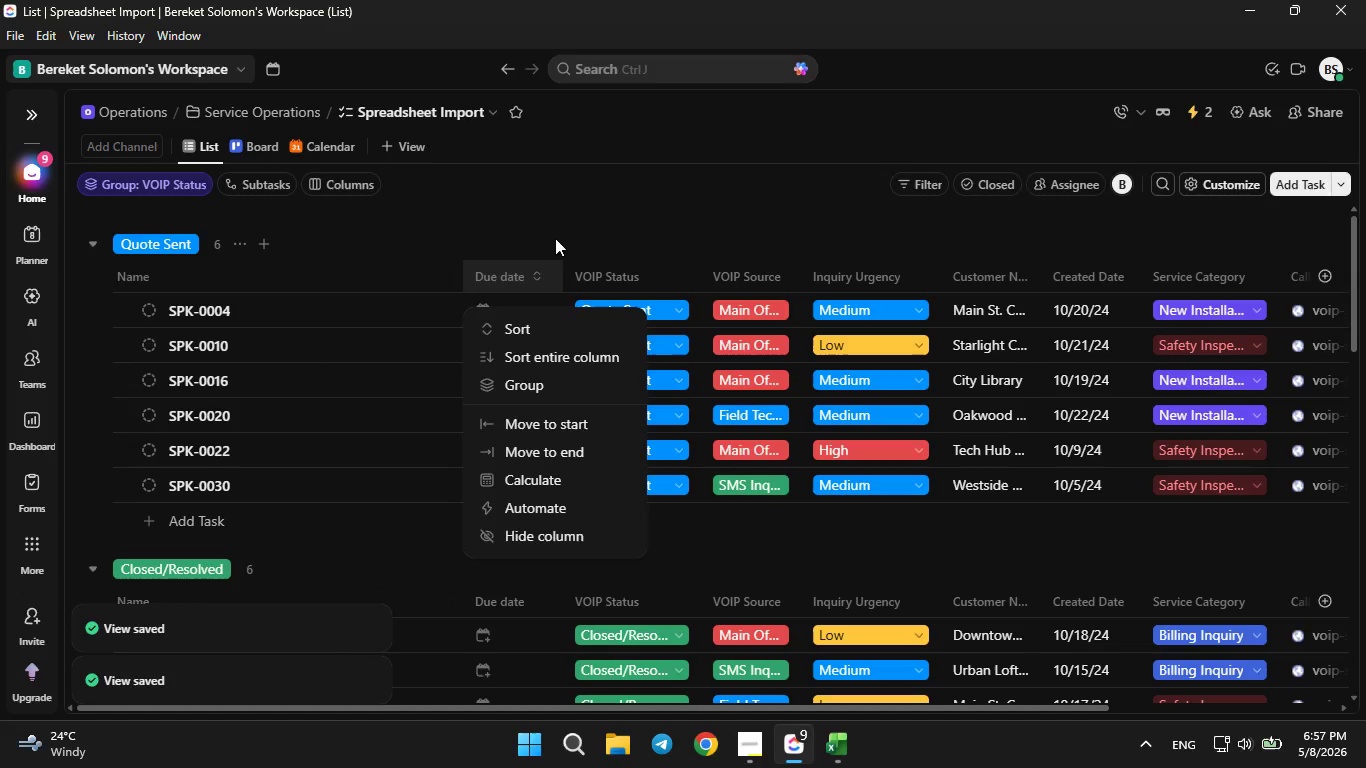 
left_click([586, 210])
 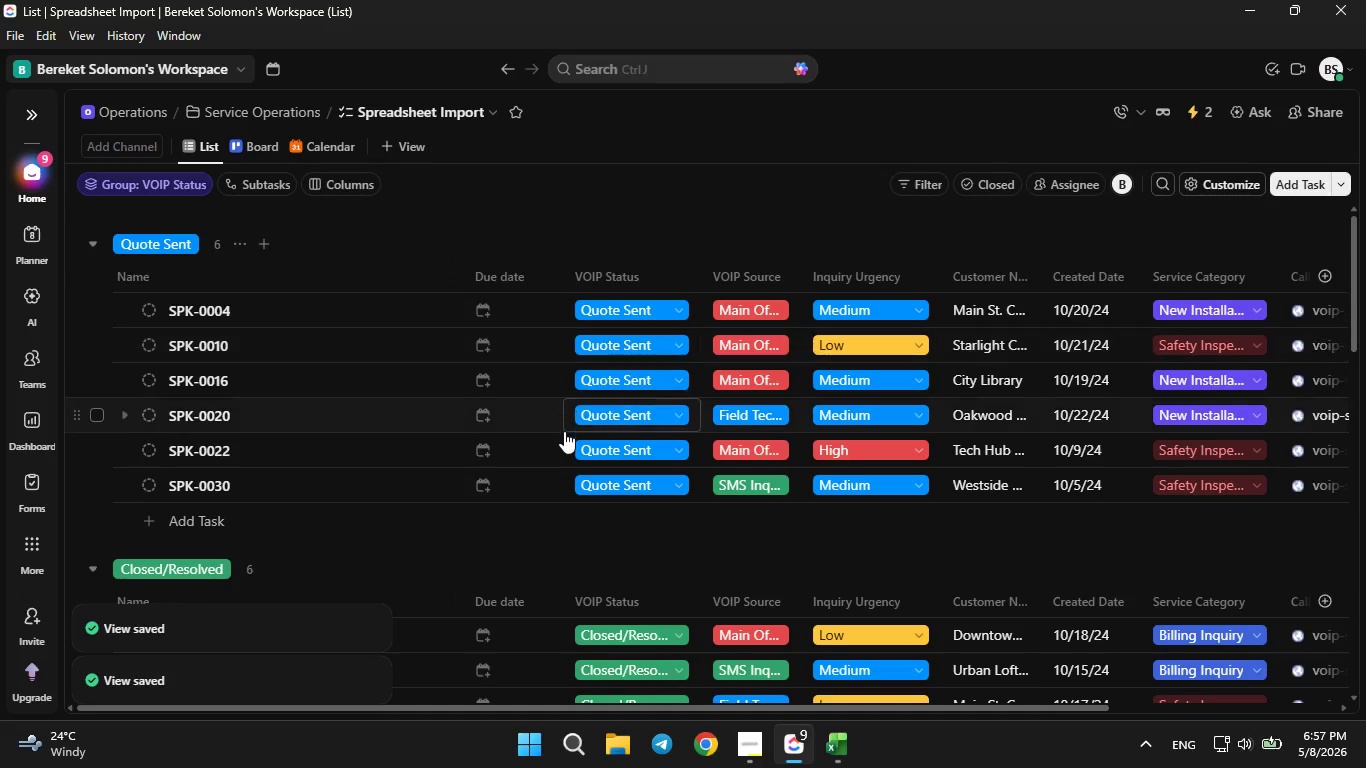 
scroll: coordinate [562, 429], scroll_direction: down, amount: 8.0
 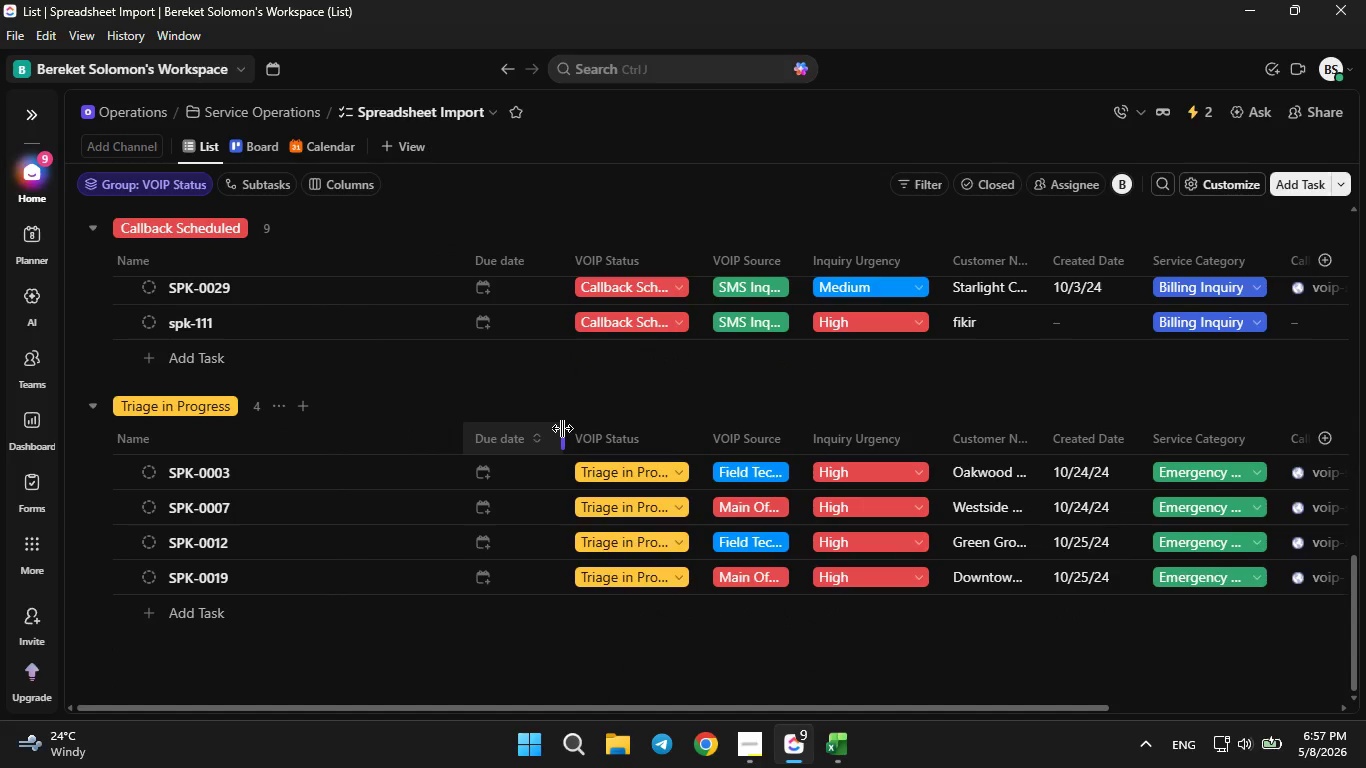 
scroll: coordinate [558, 417], scroll_direction: up, amount: 6.0
 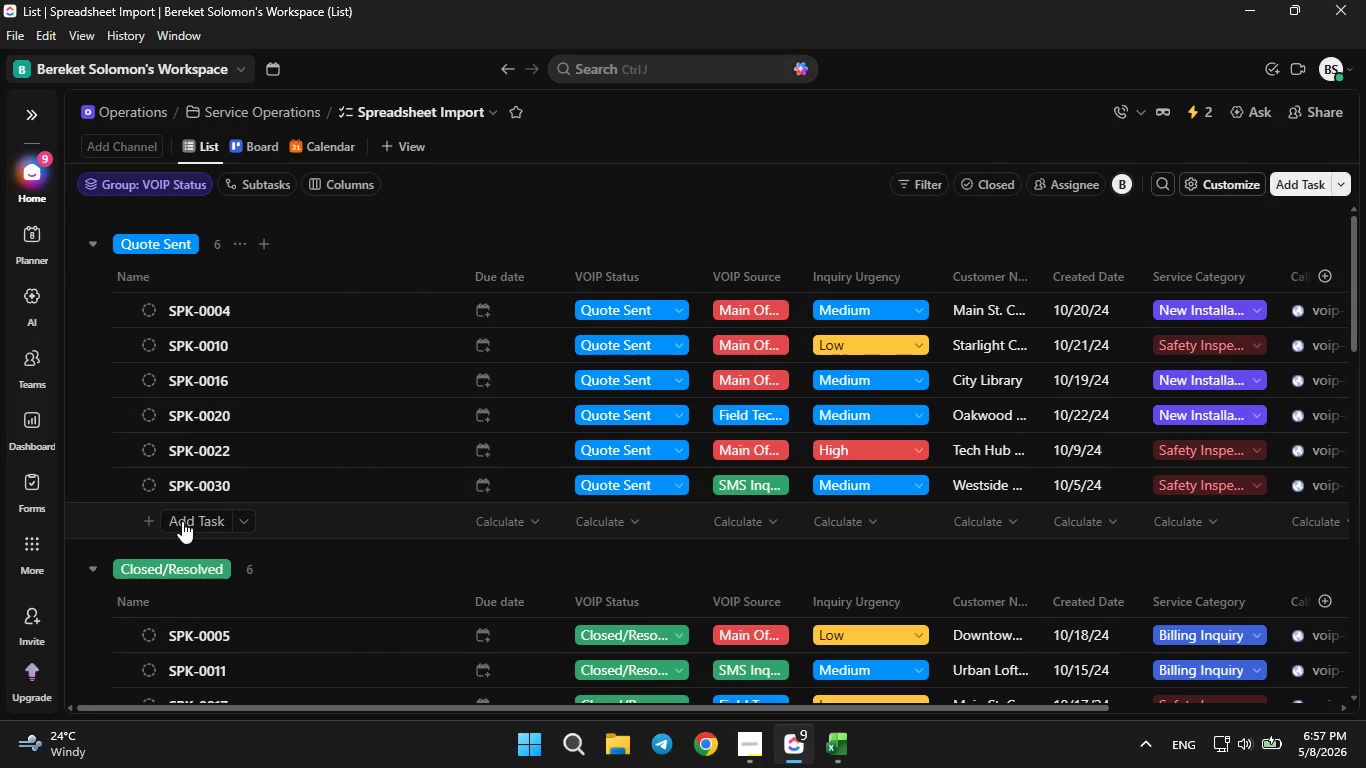 
left_click([740, 743])